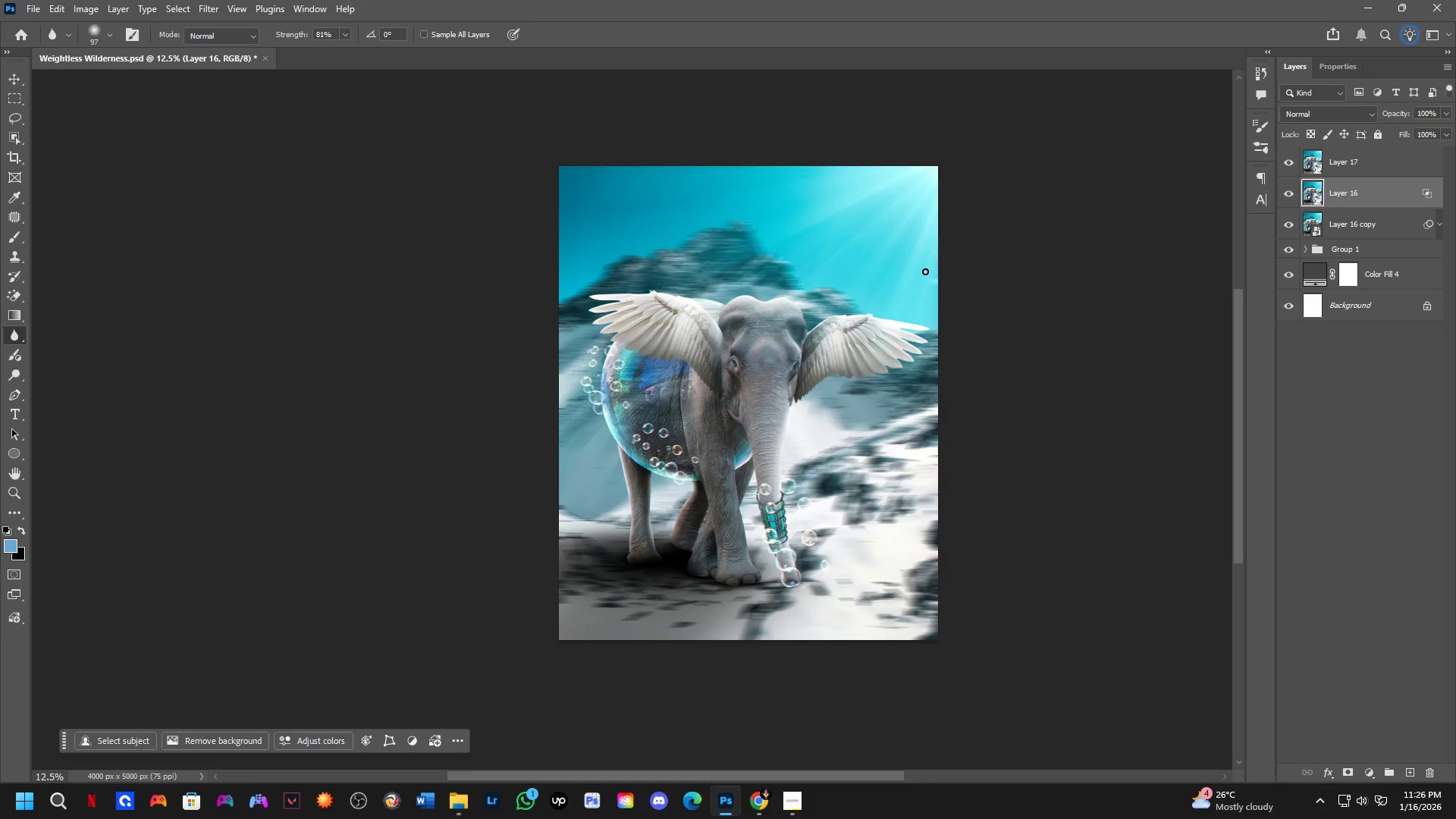 
key(Shift+ShiftLeft)
 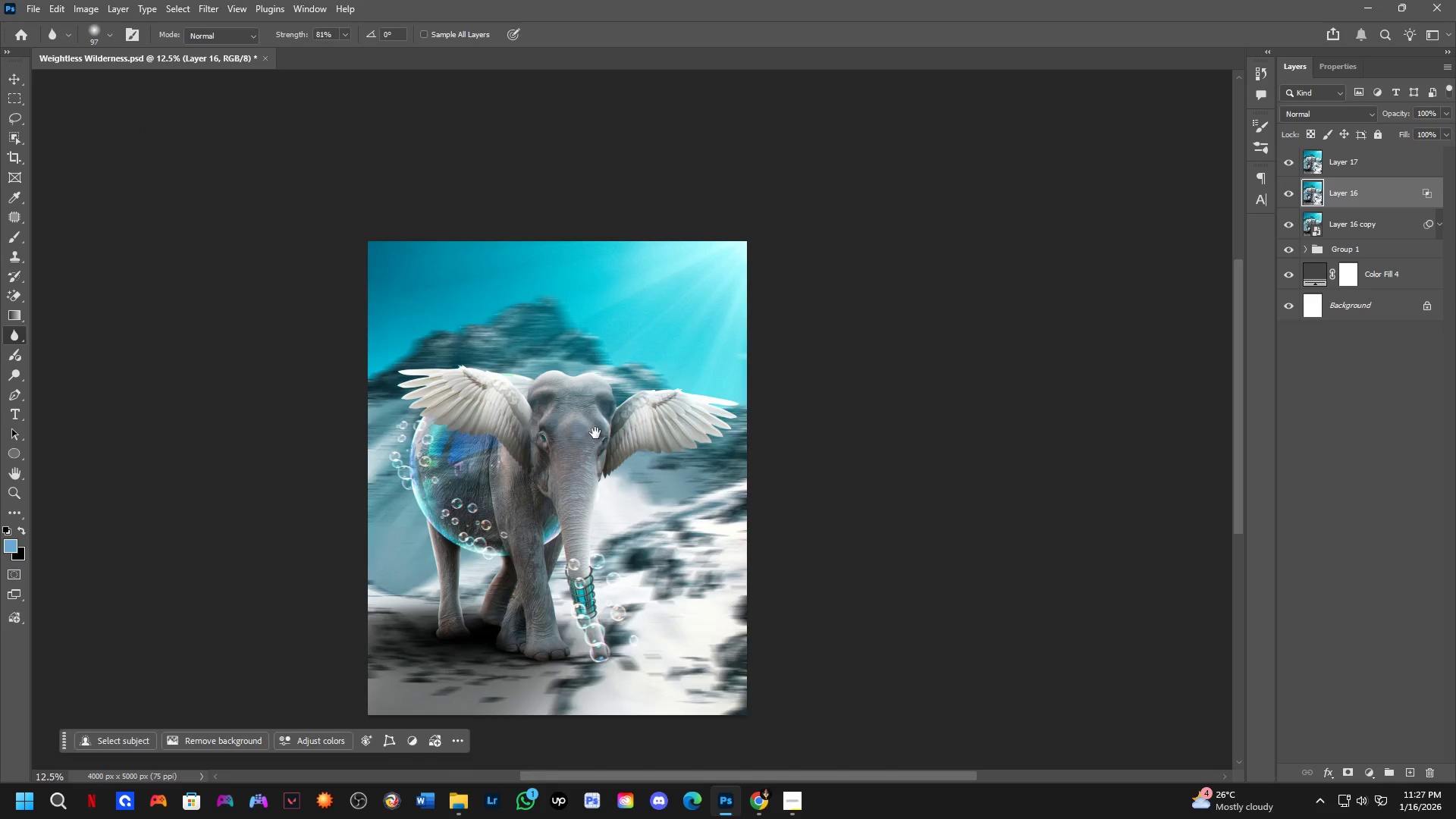 
hold_key(key=Space, duration=0.36)
 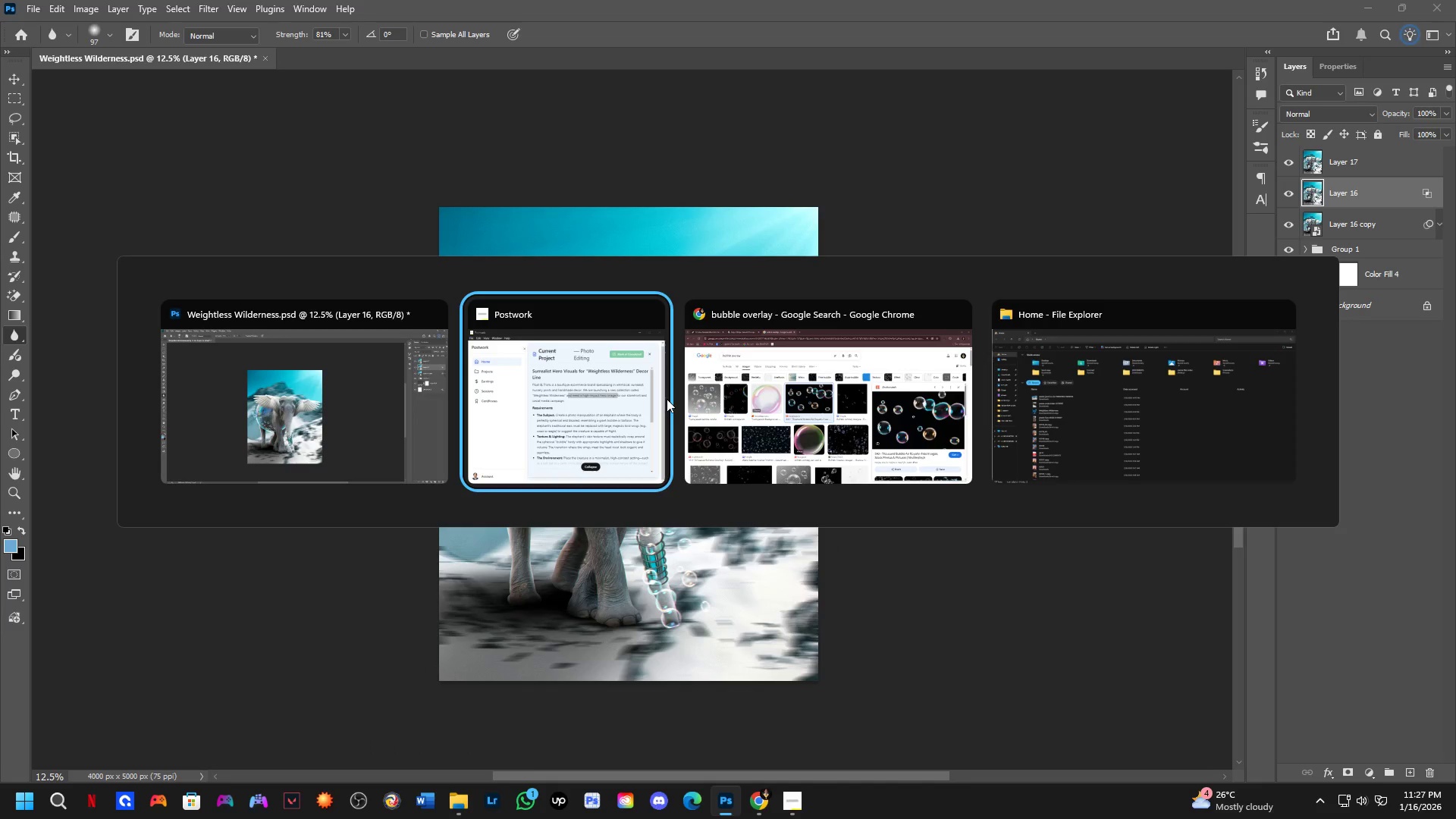 
left_click_drag(start_coordinate=[595, 433], to_coordinate=[667, 399])
 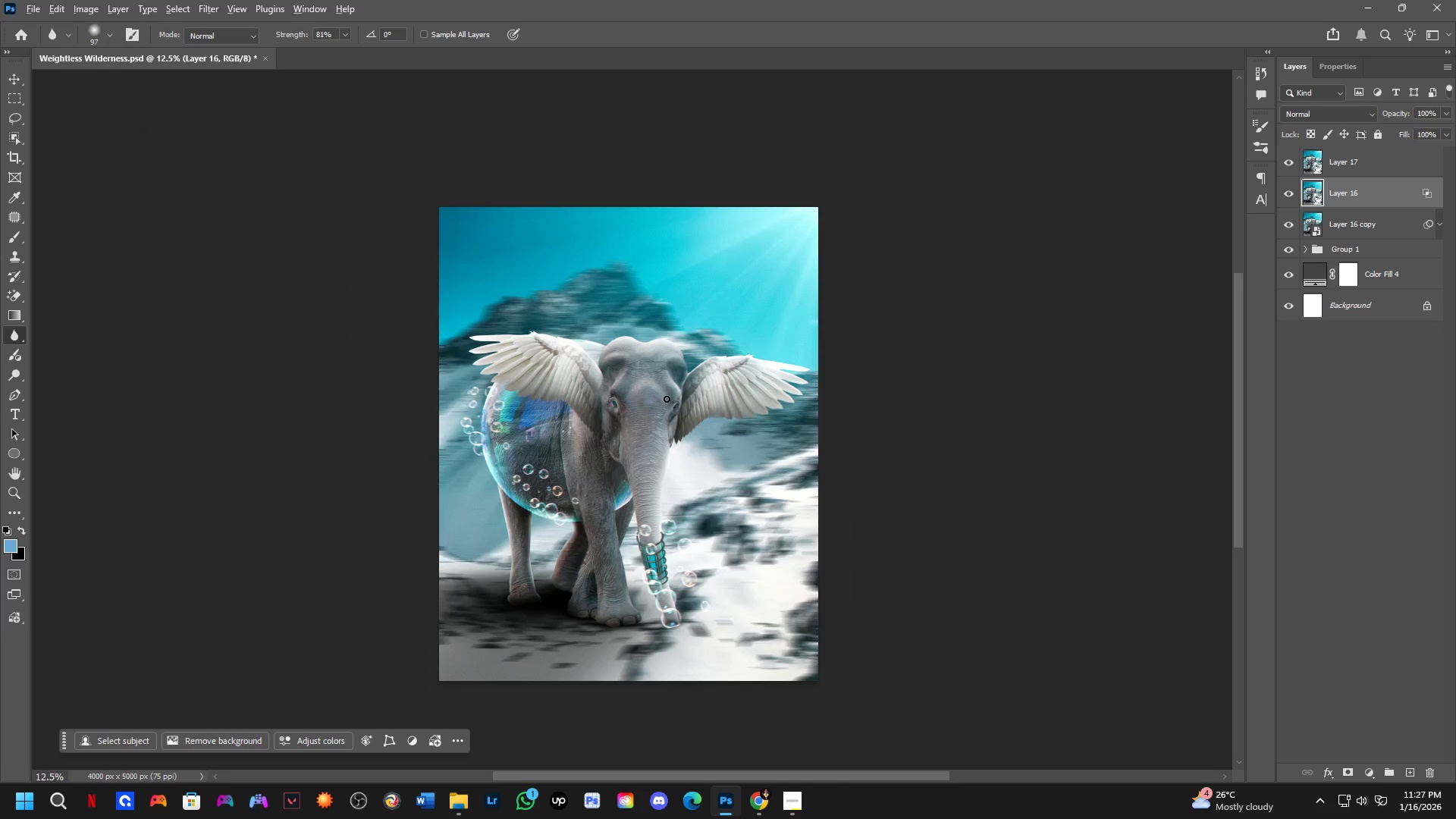 
scroll: coordinate [594, 402], scroll_direction: up, amount: 1.0
 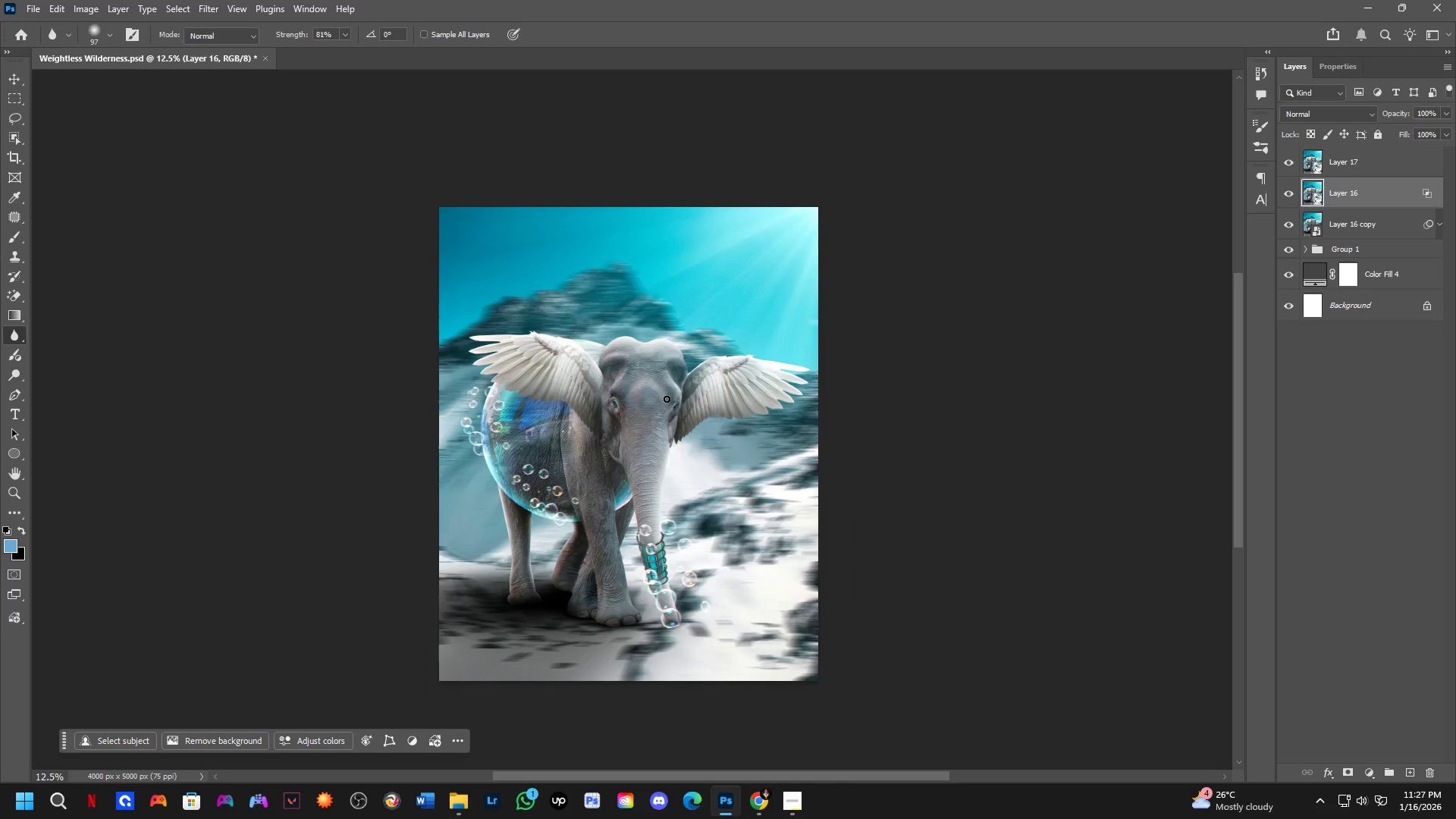 
key(Alt+Tab)
 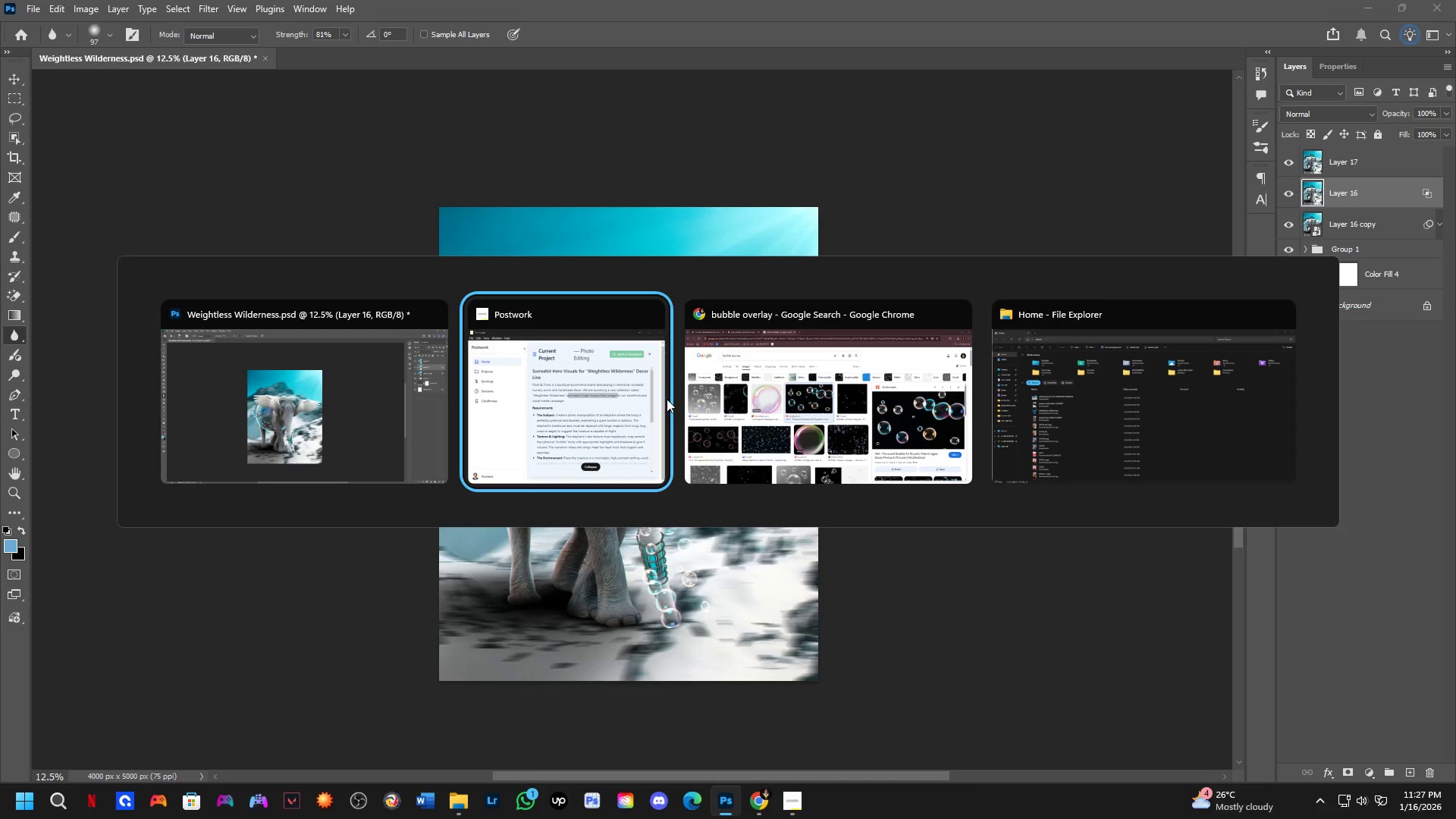 
key(Alt+Tab)
 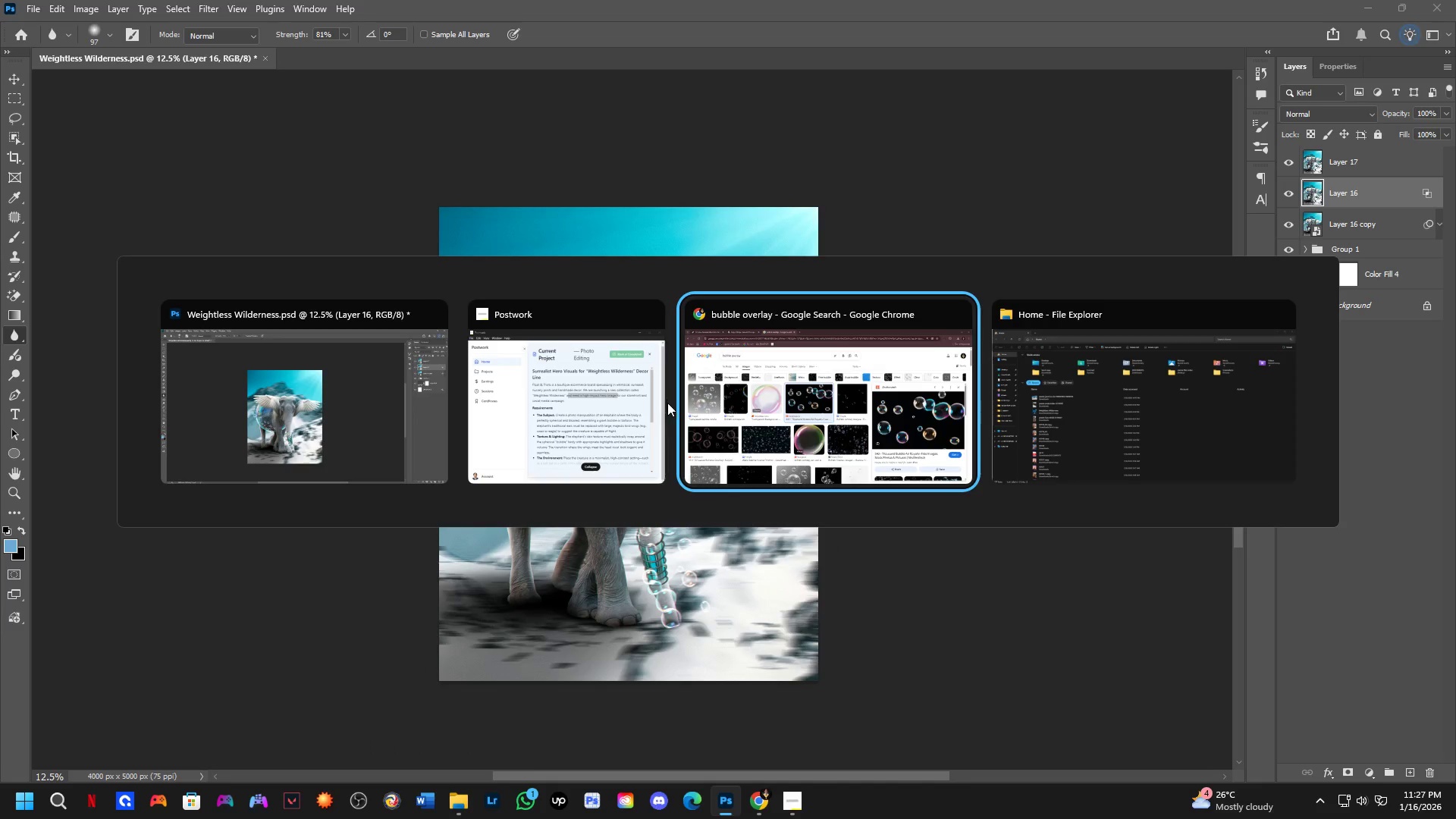 
key(Alt+Tab)
 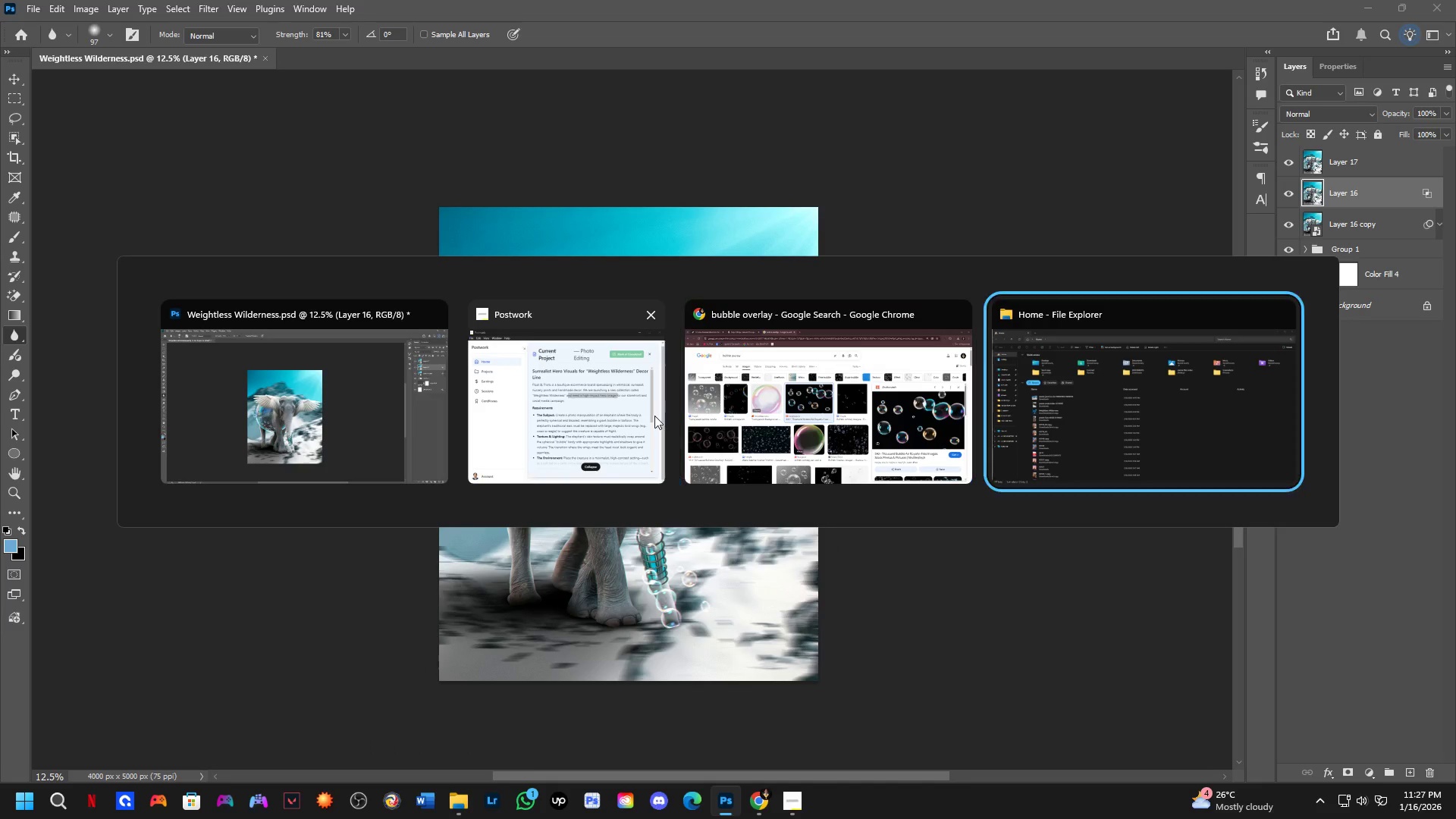 
key(Alt+Tab)
 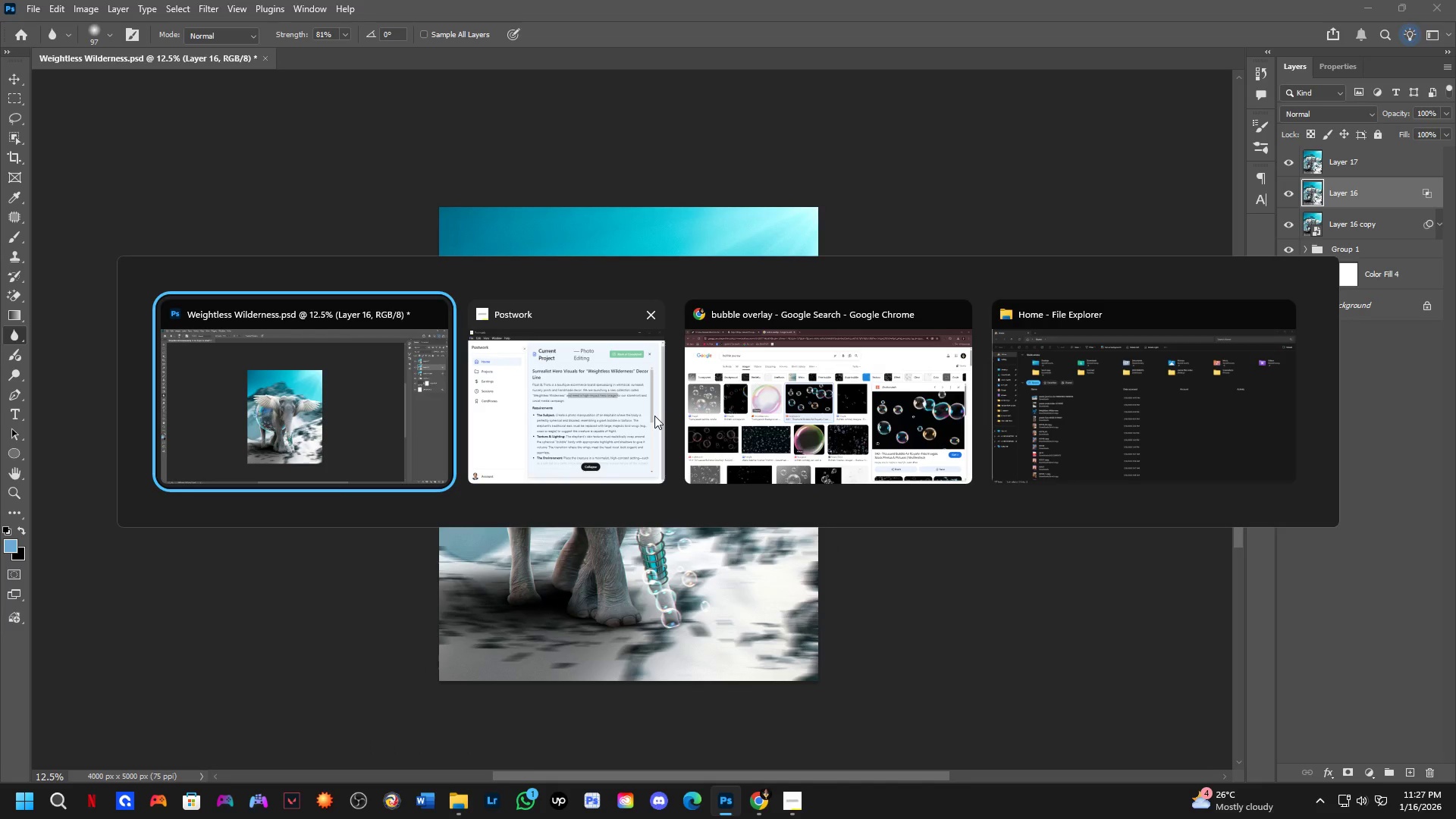 
key(Alt+Tab)